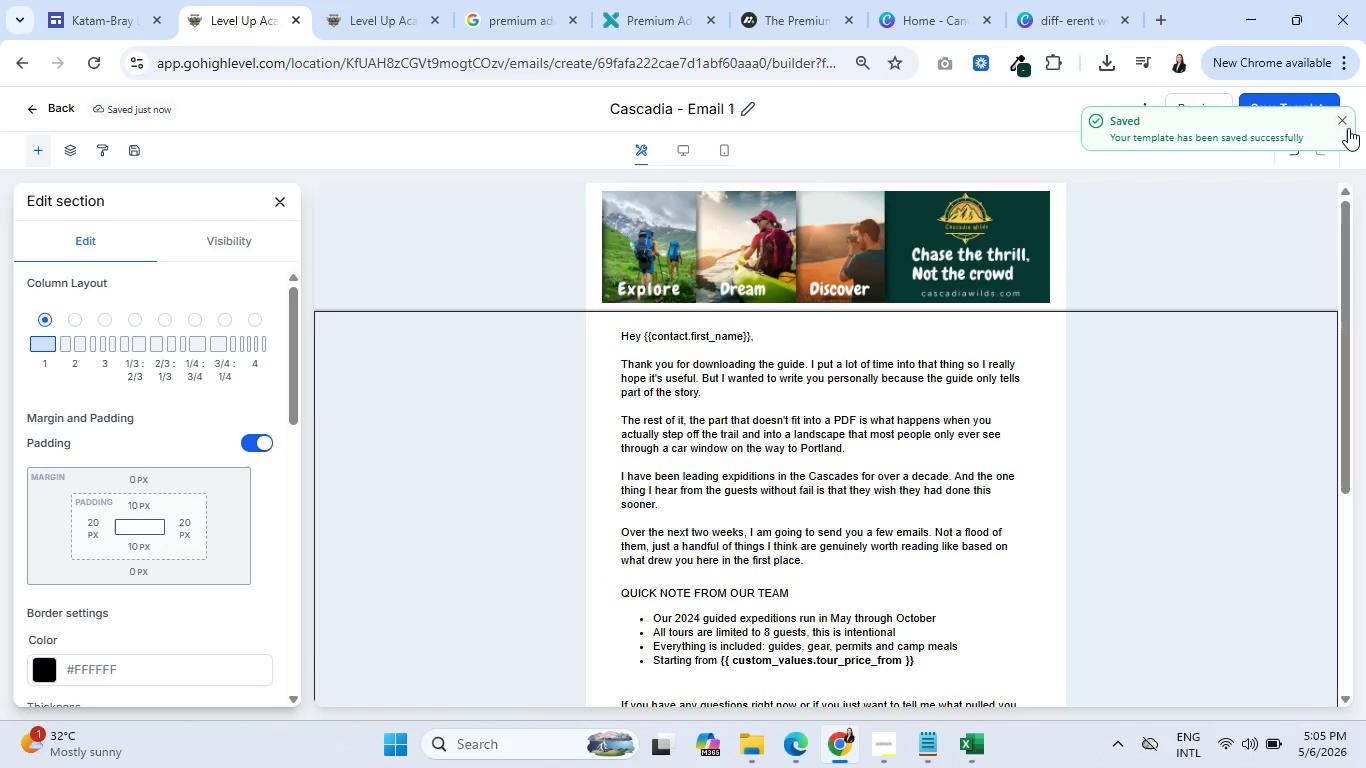 
left_click([1349, 124])
 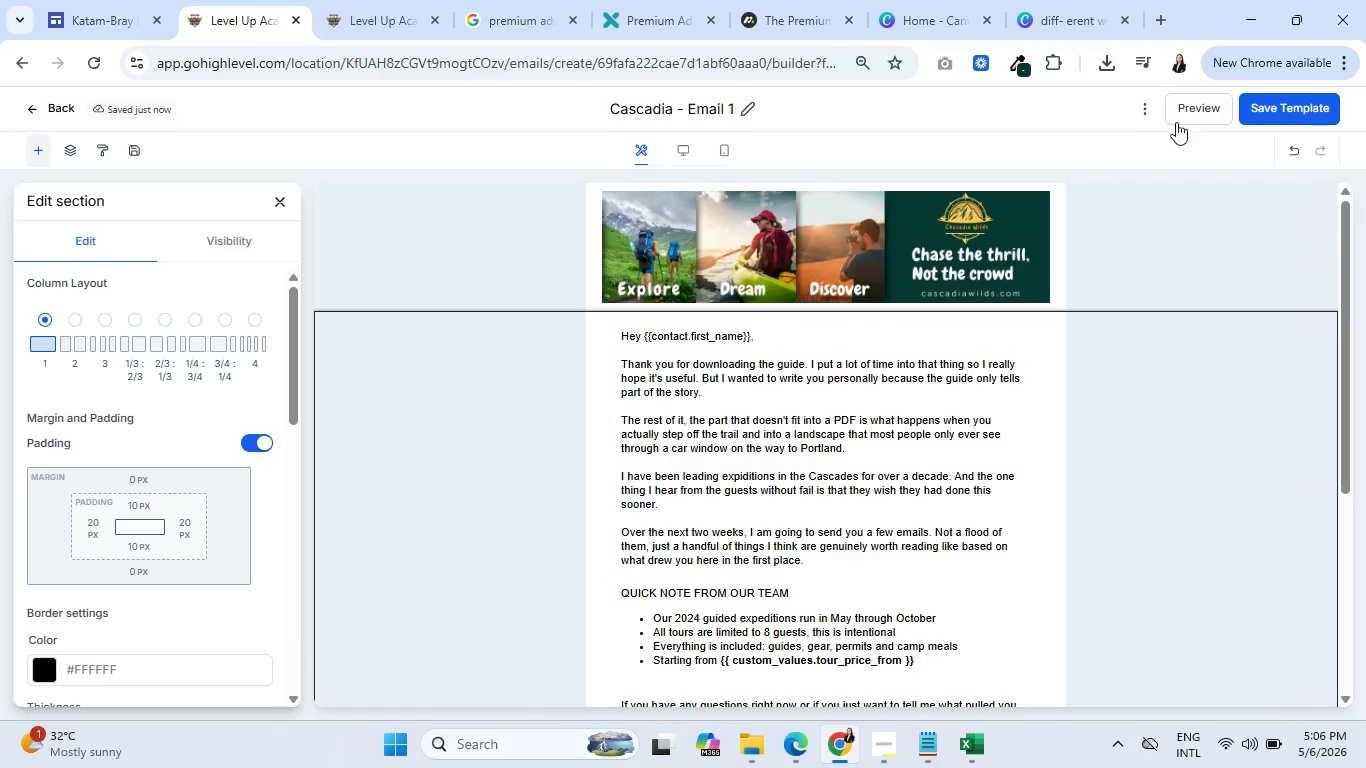 
left_click([1186, 111])
 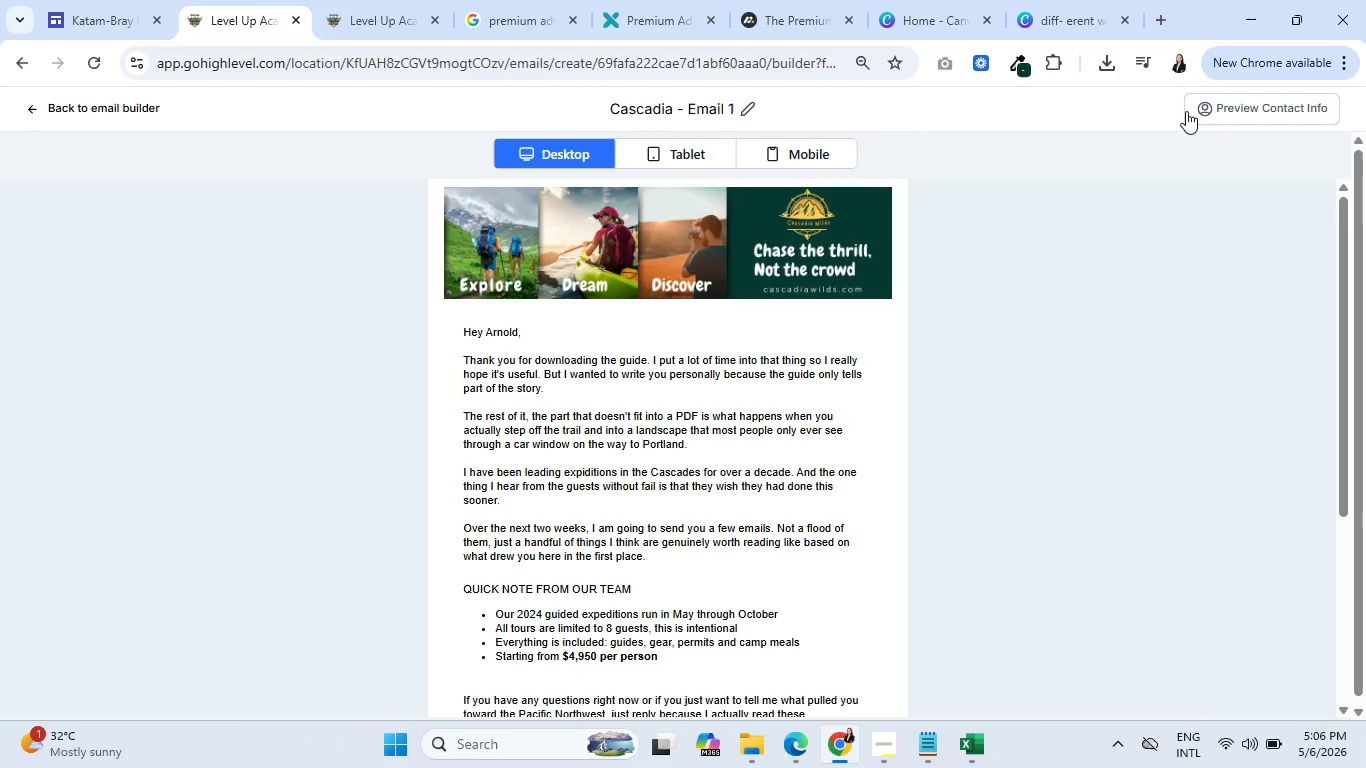 
wait(14.62)
 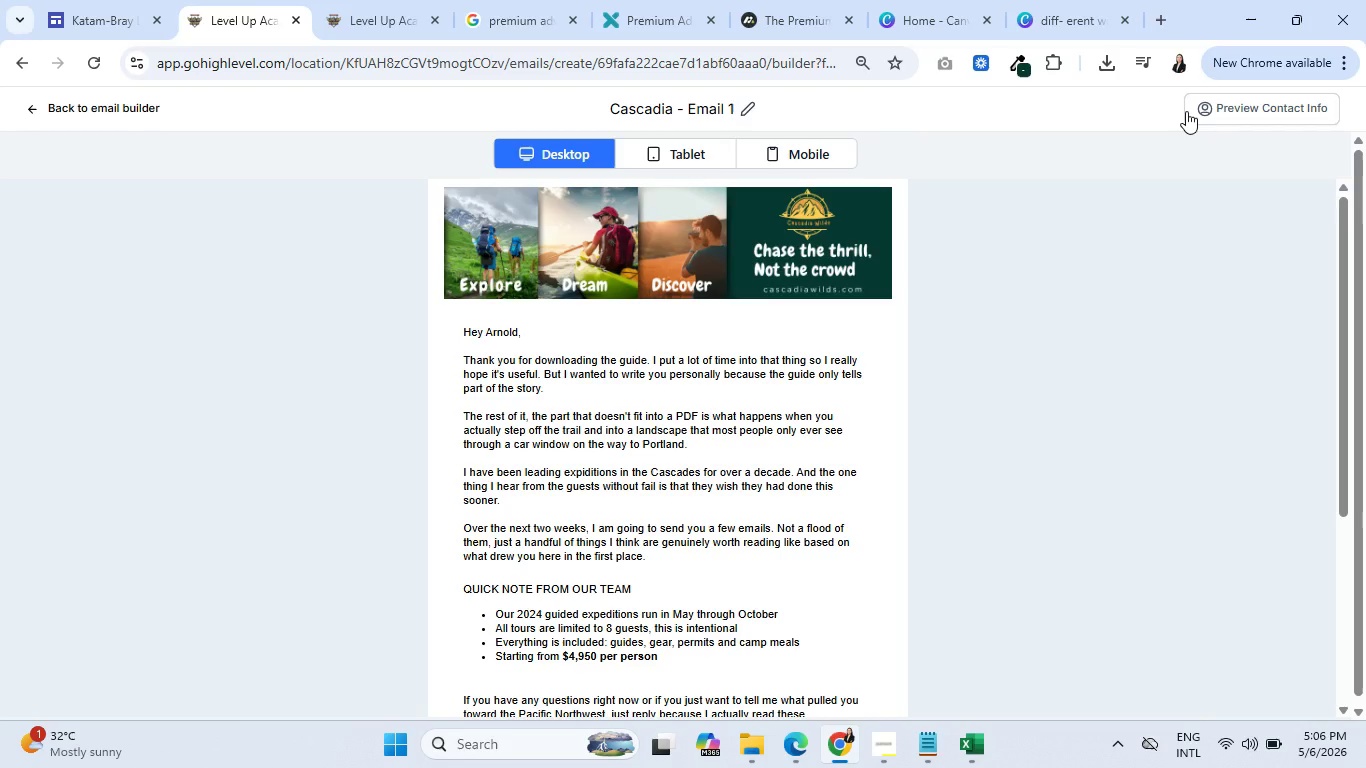 
scroll: coordinate [720, 524], scroll_direction: down, amount: 2.0
 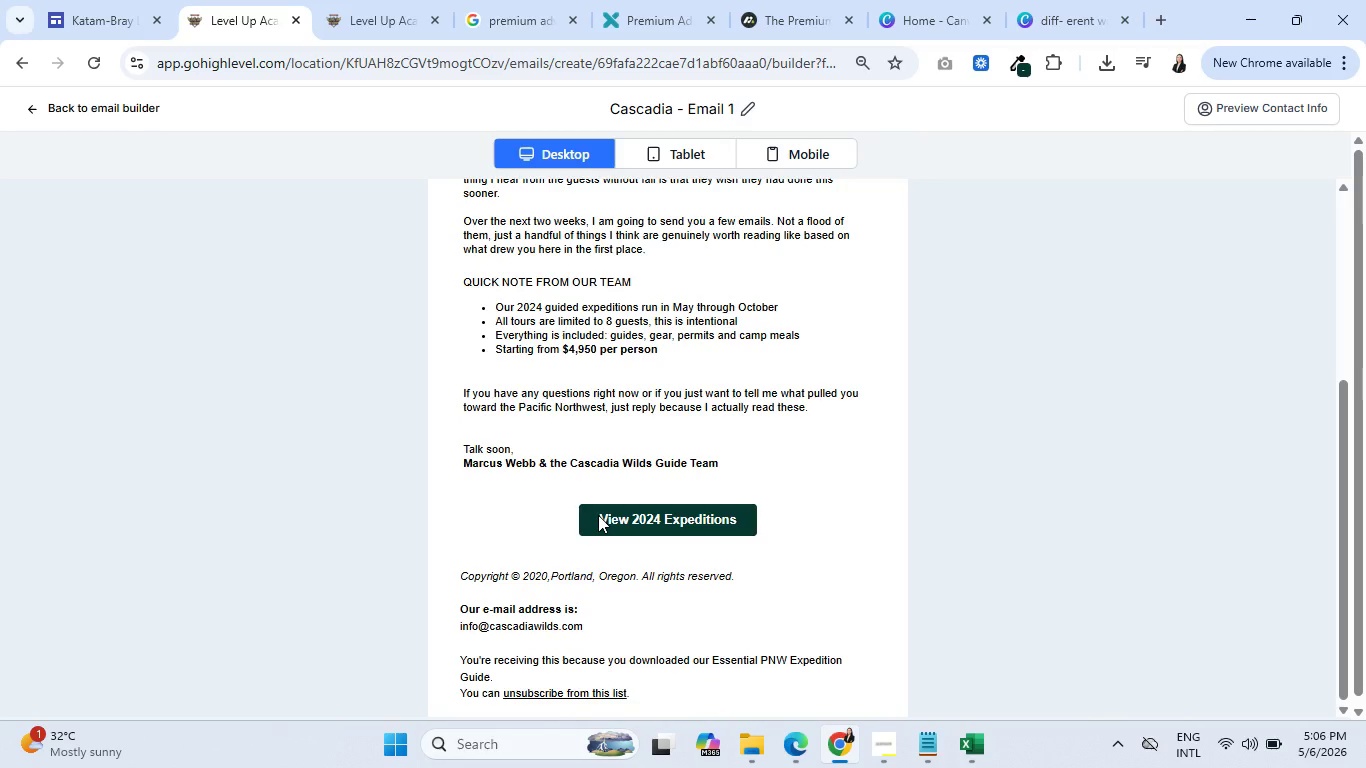 
wait(5.36)
 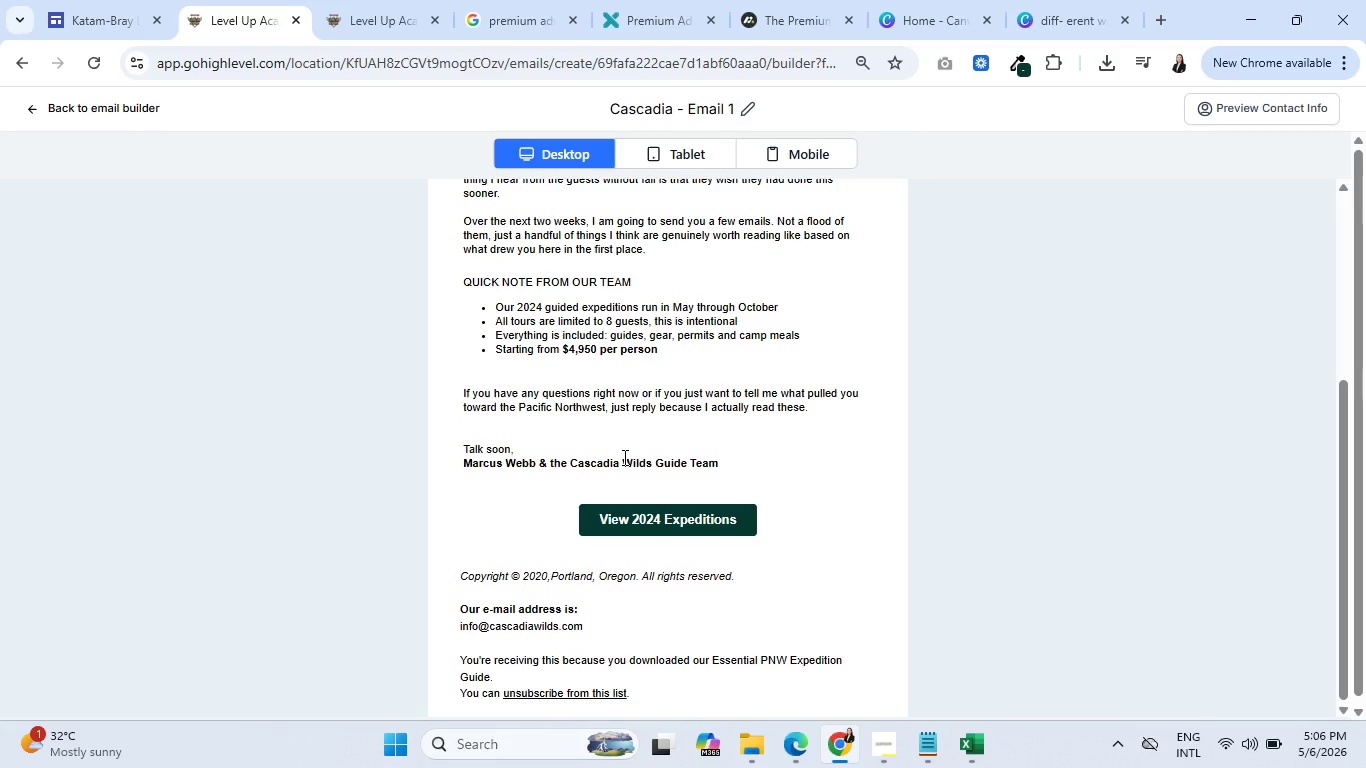 
scroll: coordinate [618, 518], scroll_direction: down, amount: 8.0
 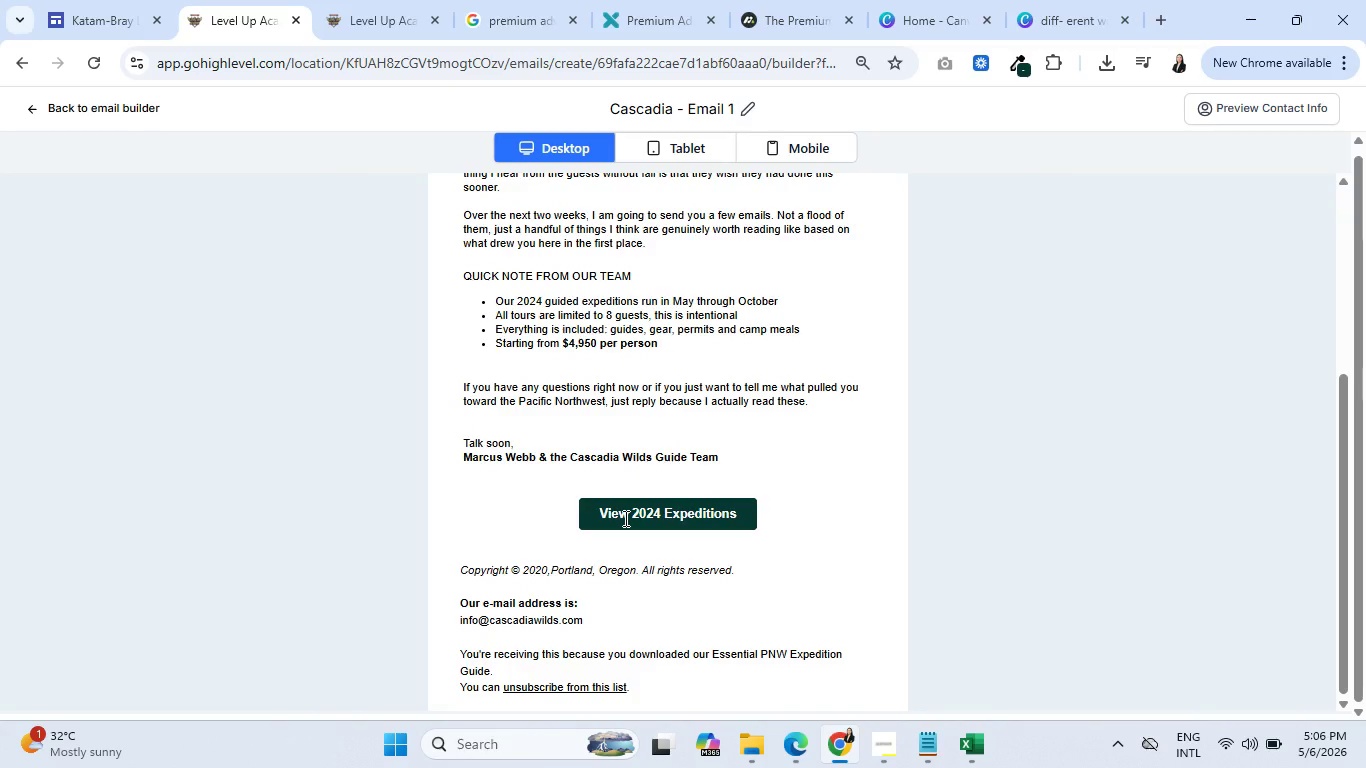 
wait(5.59)
 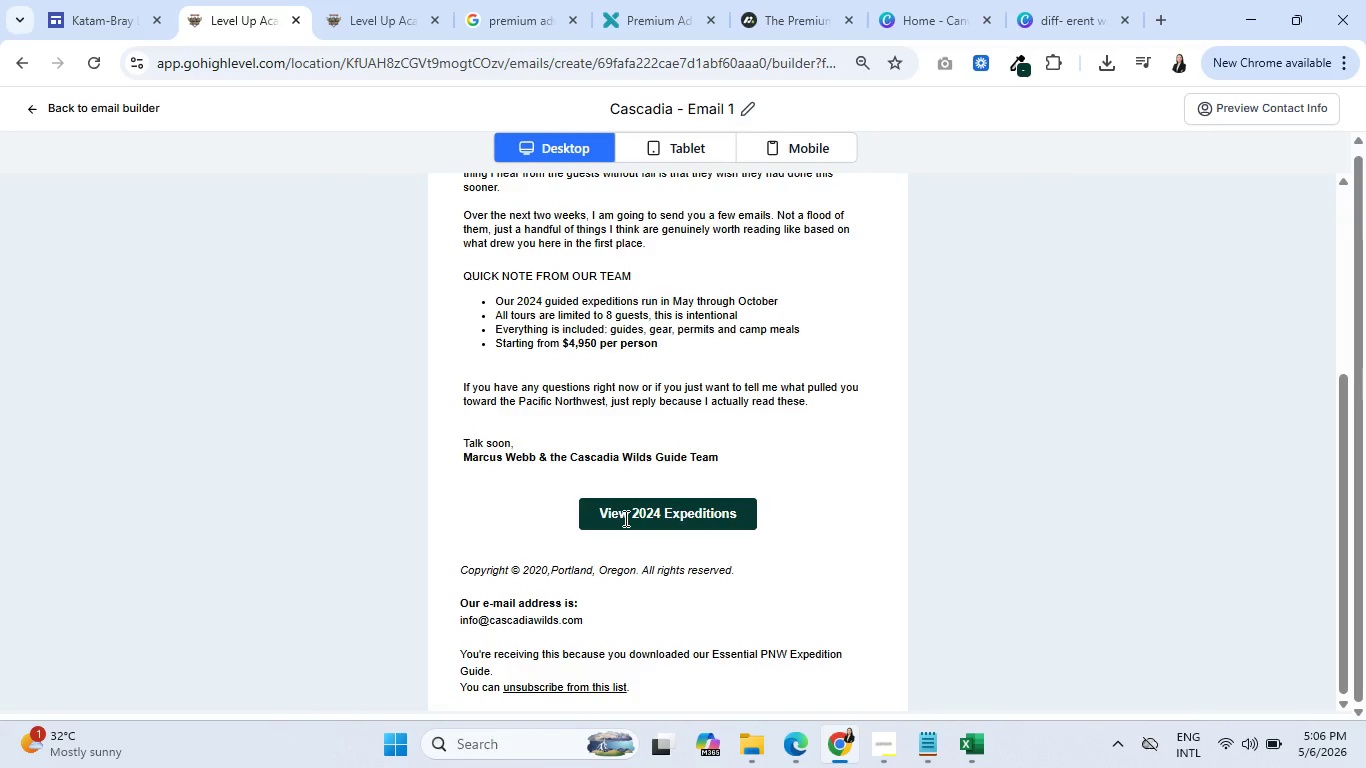 
left_click([884, 747])